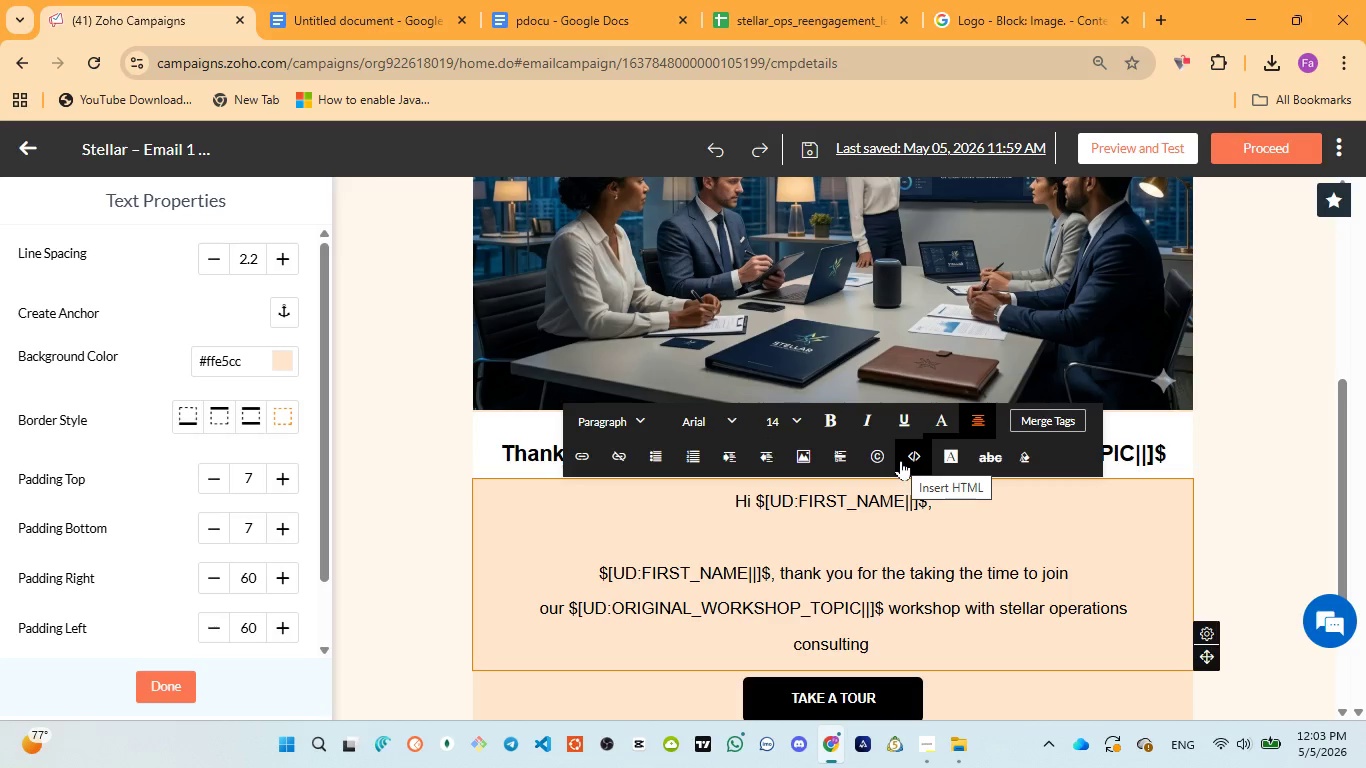 
key(Backspace)
type(. It was designed to help )
 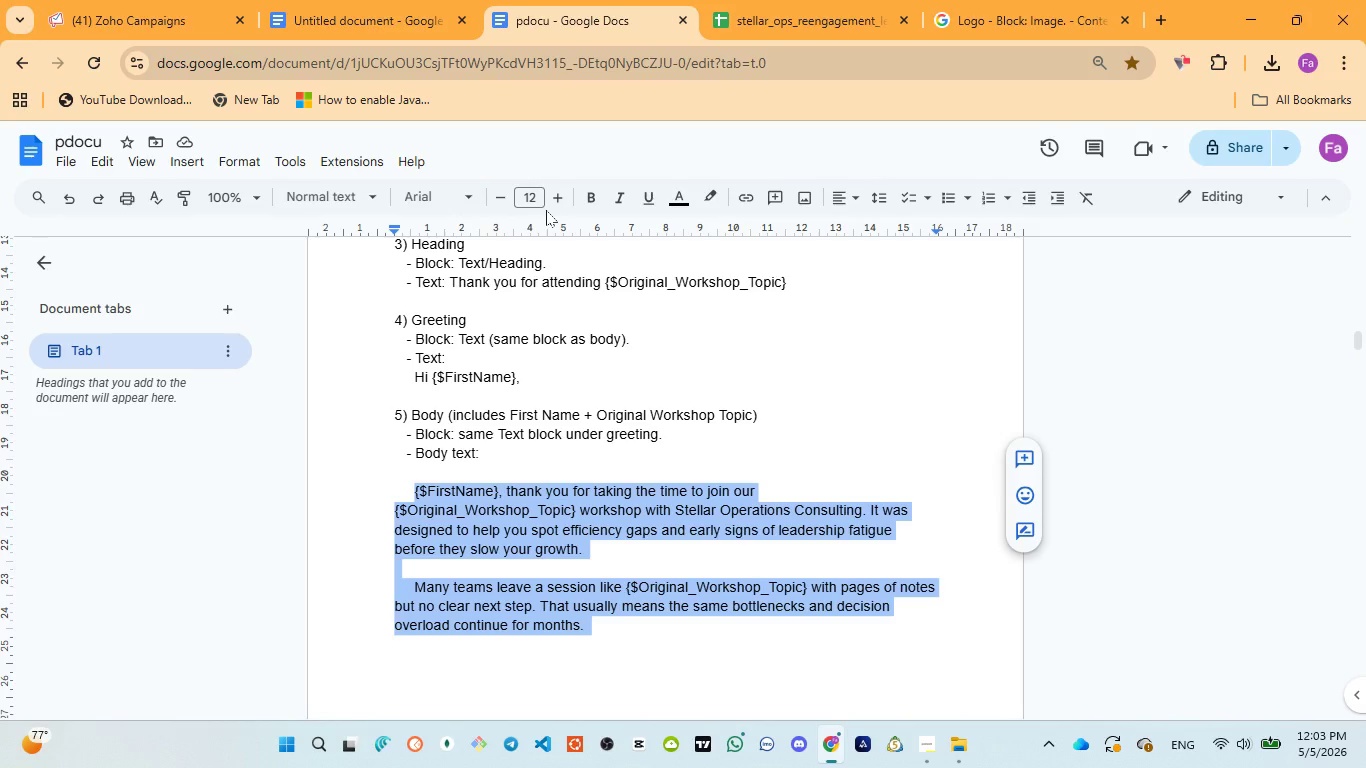 
wait(13.47)
 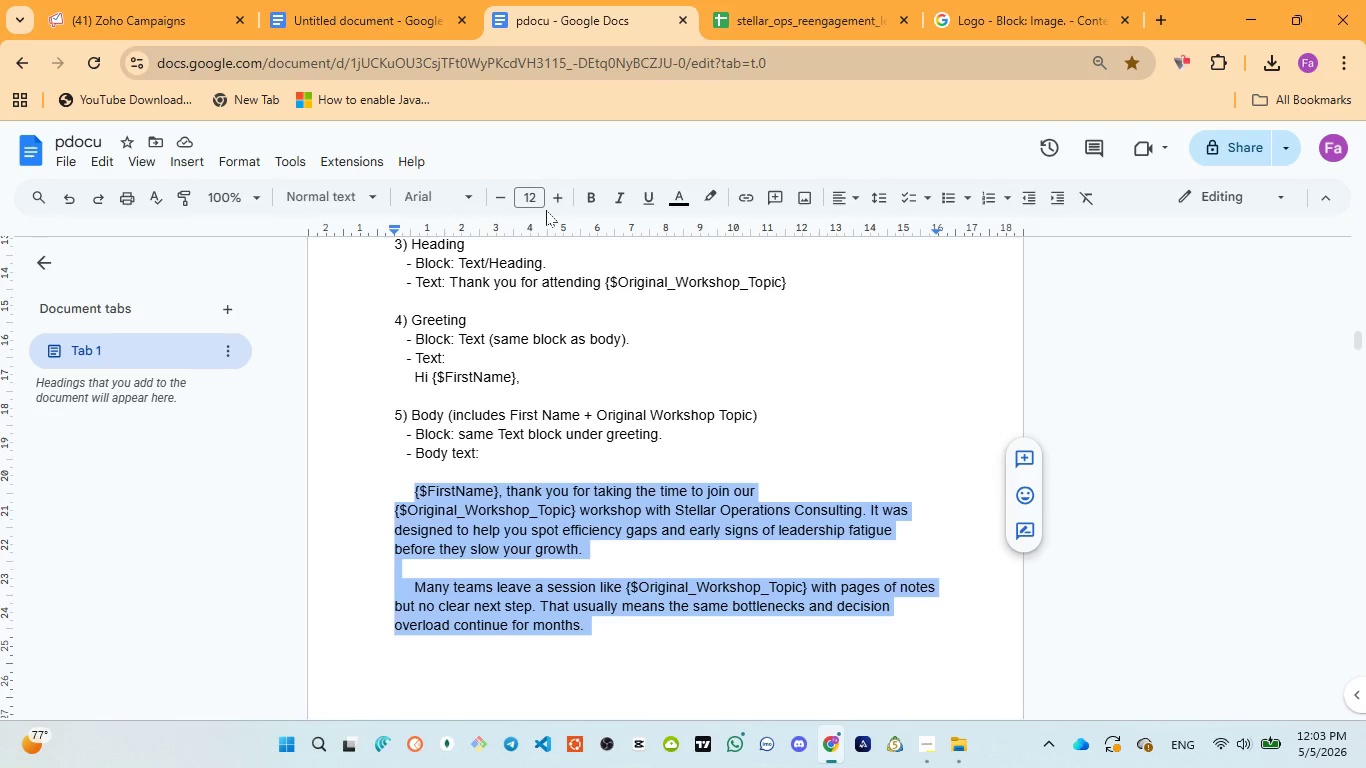 
type(you spot )
 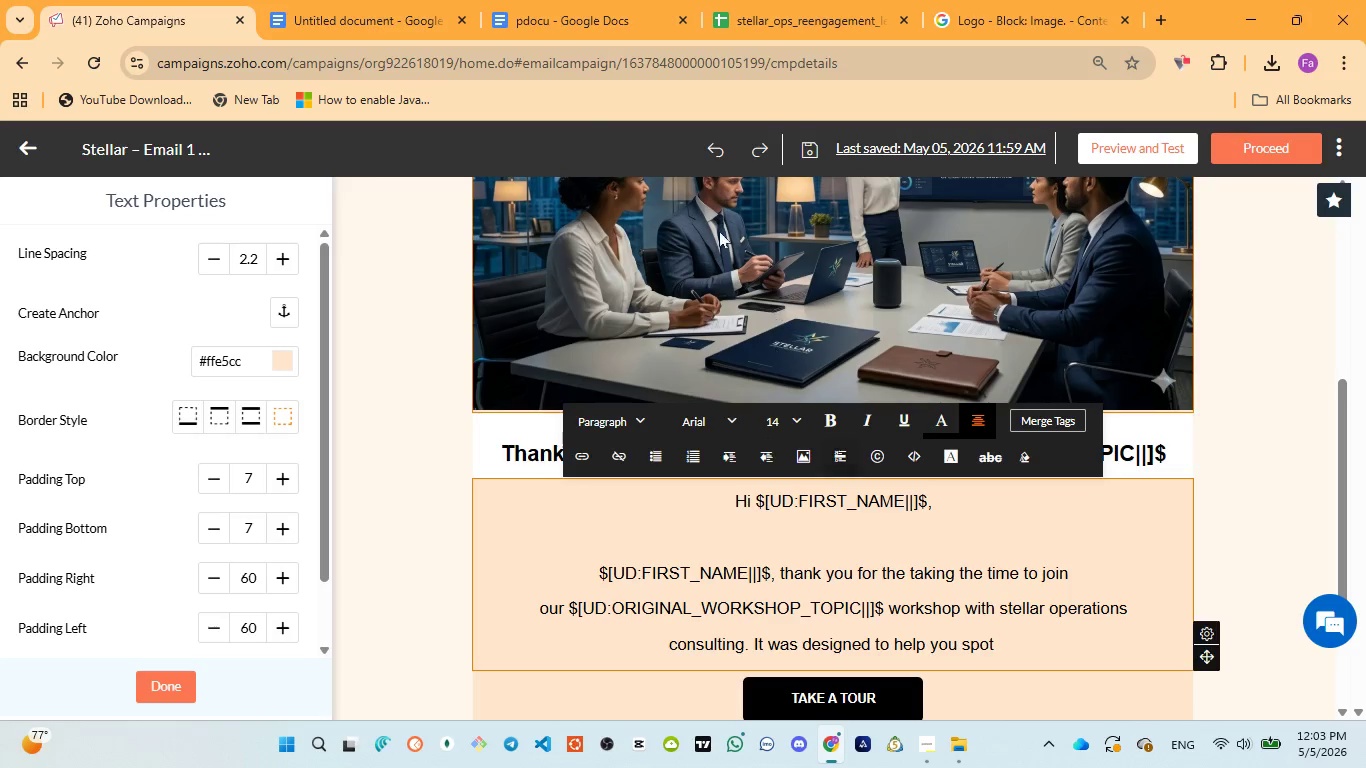 
left_click([540, 29])